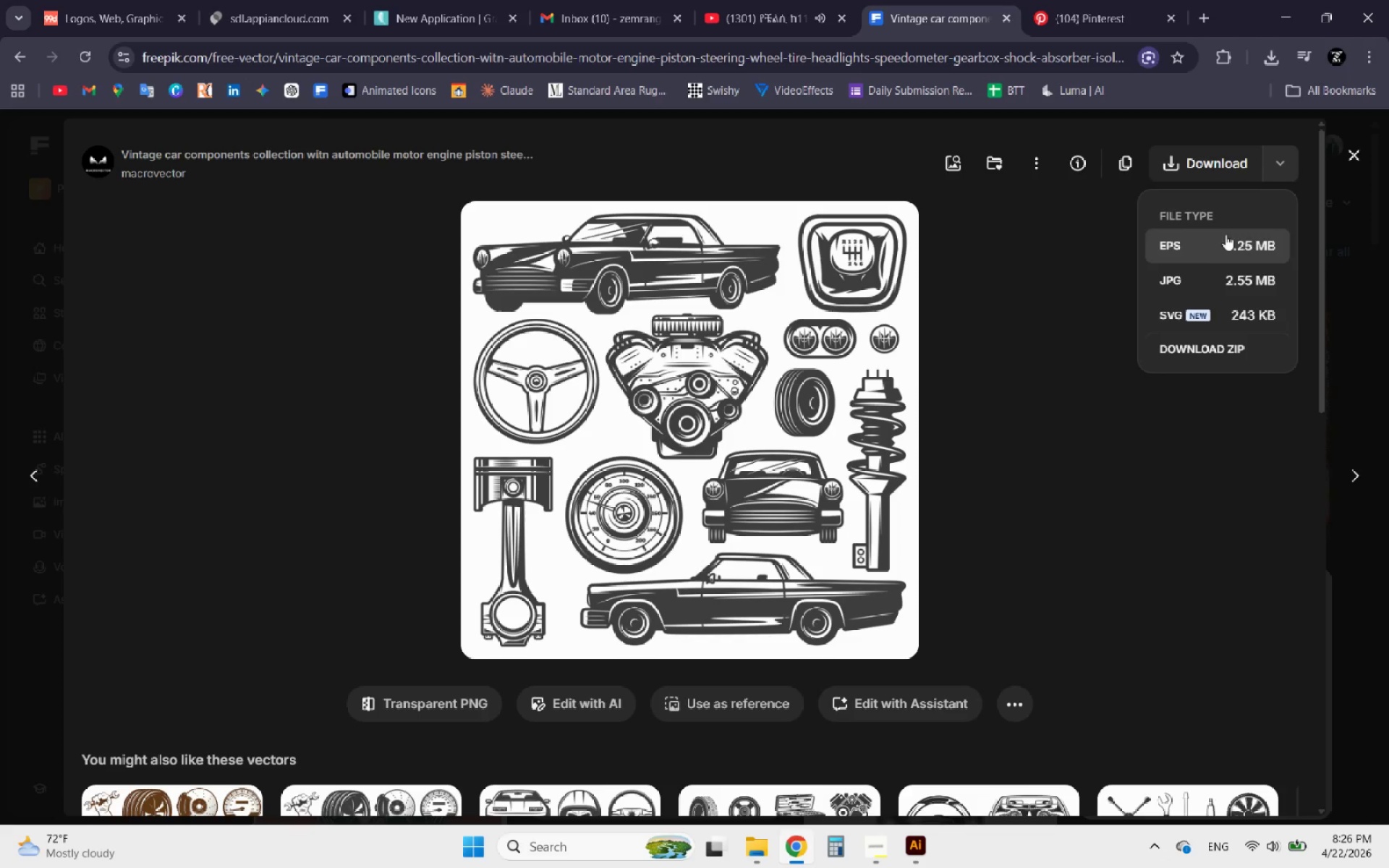 
left_click([1217, 247])
 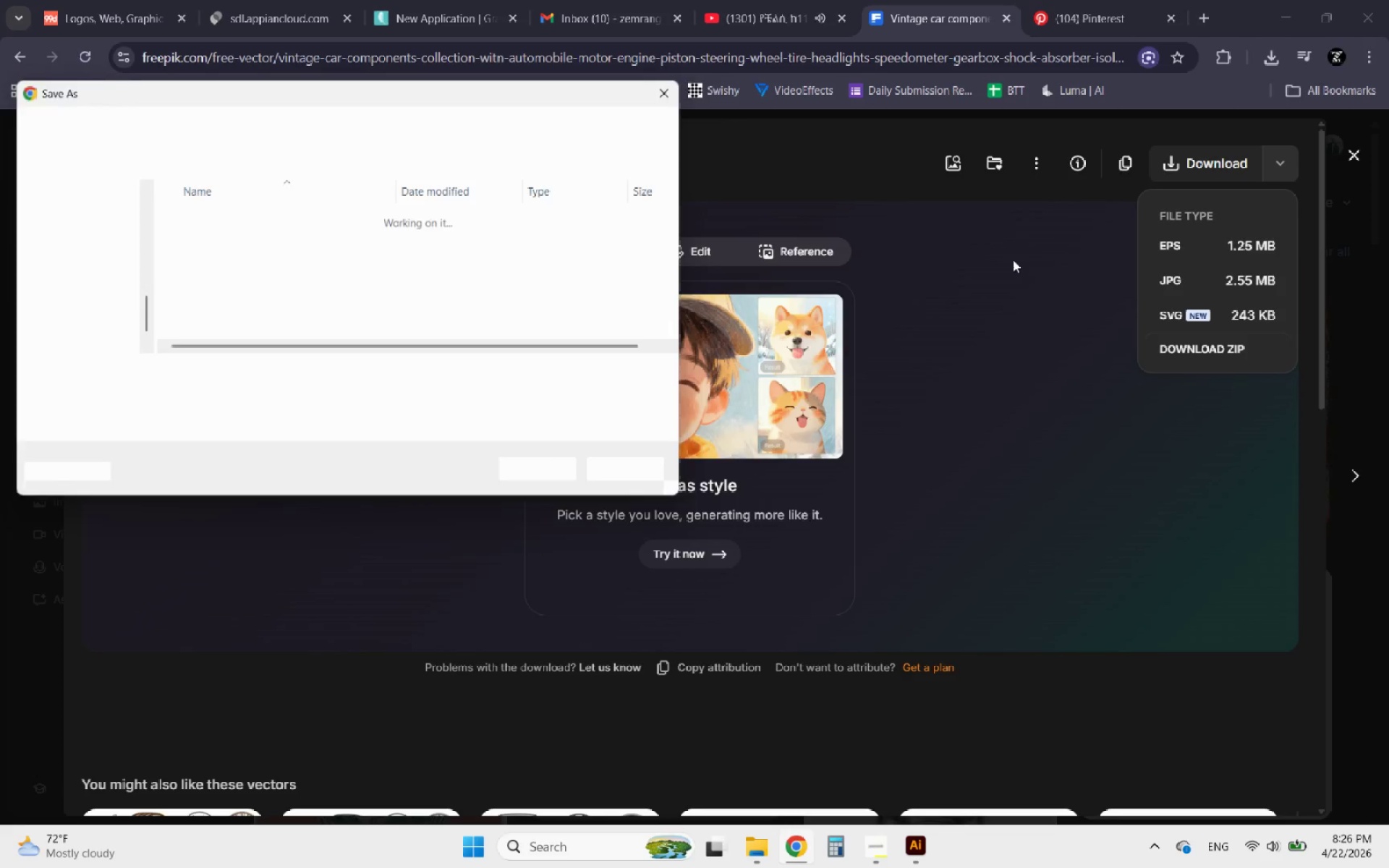 
left_click([539, 482])
 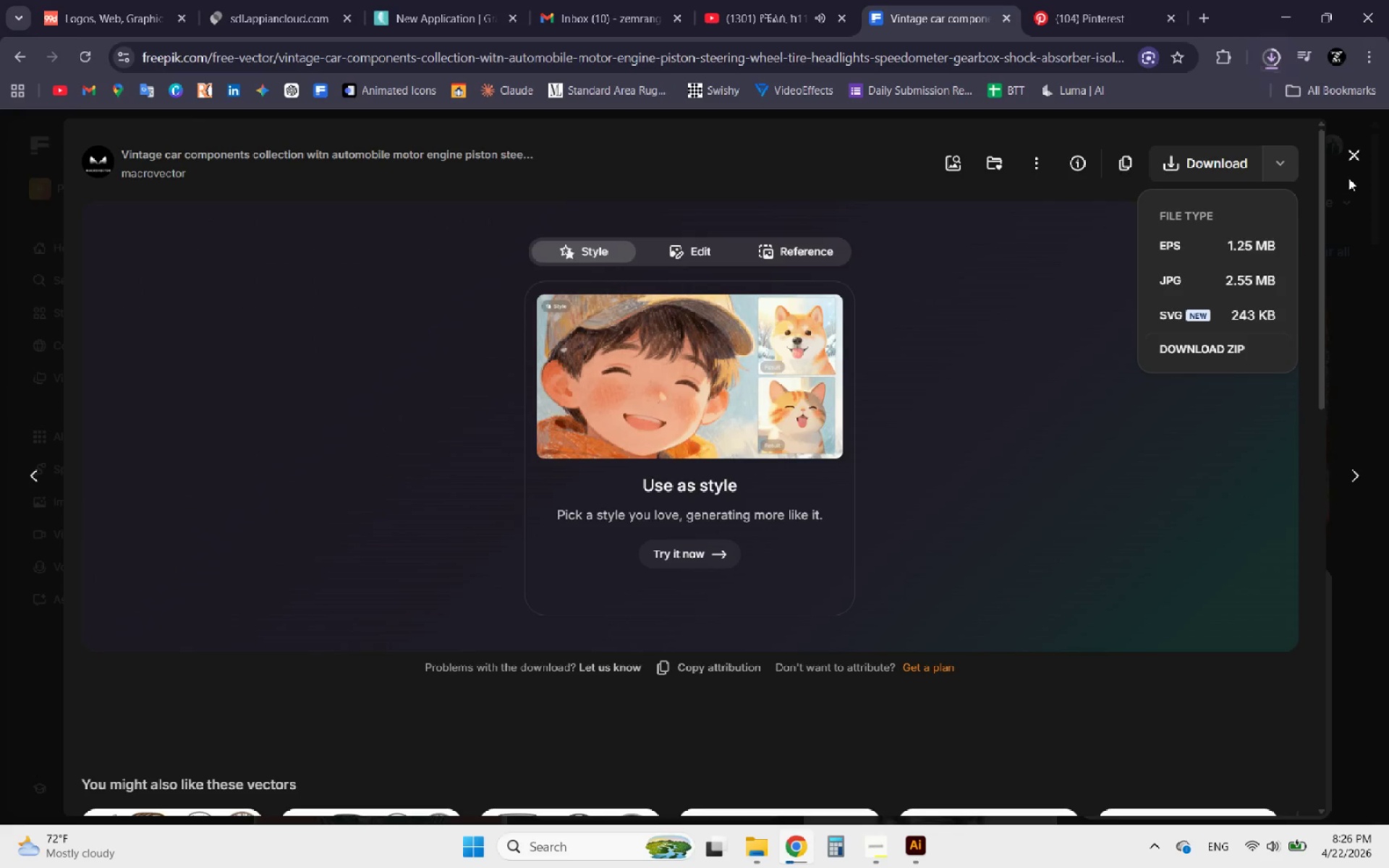 
left_click([1354, 156])
 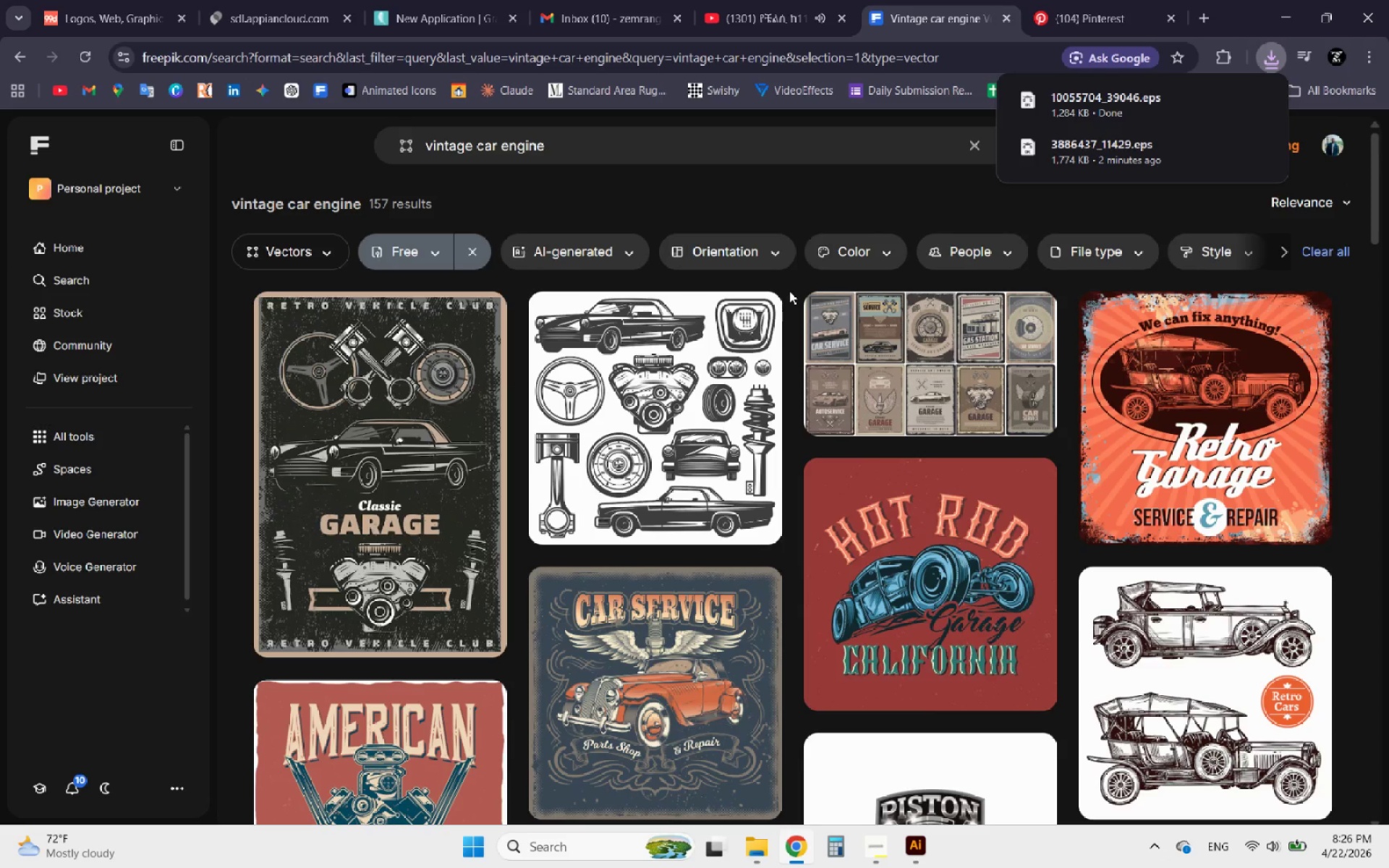 
wait(6.83)
 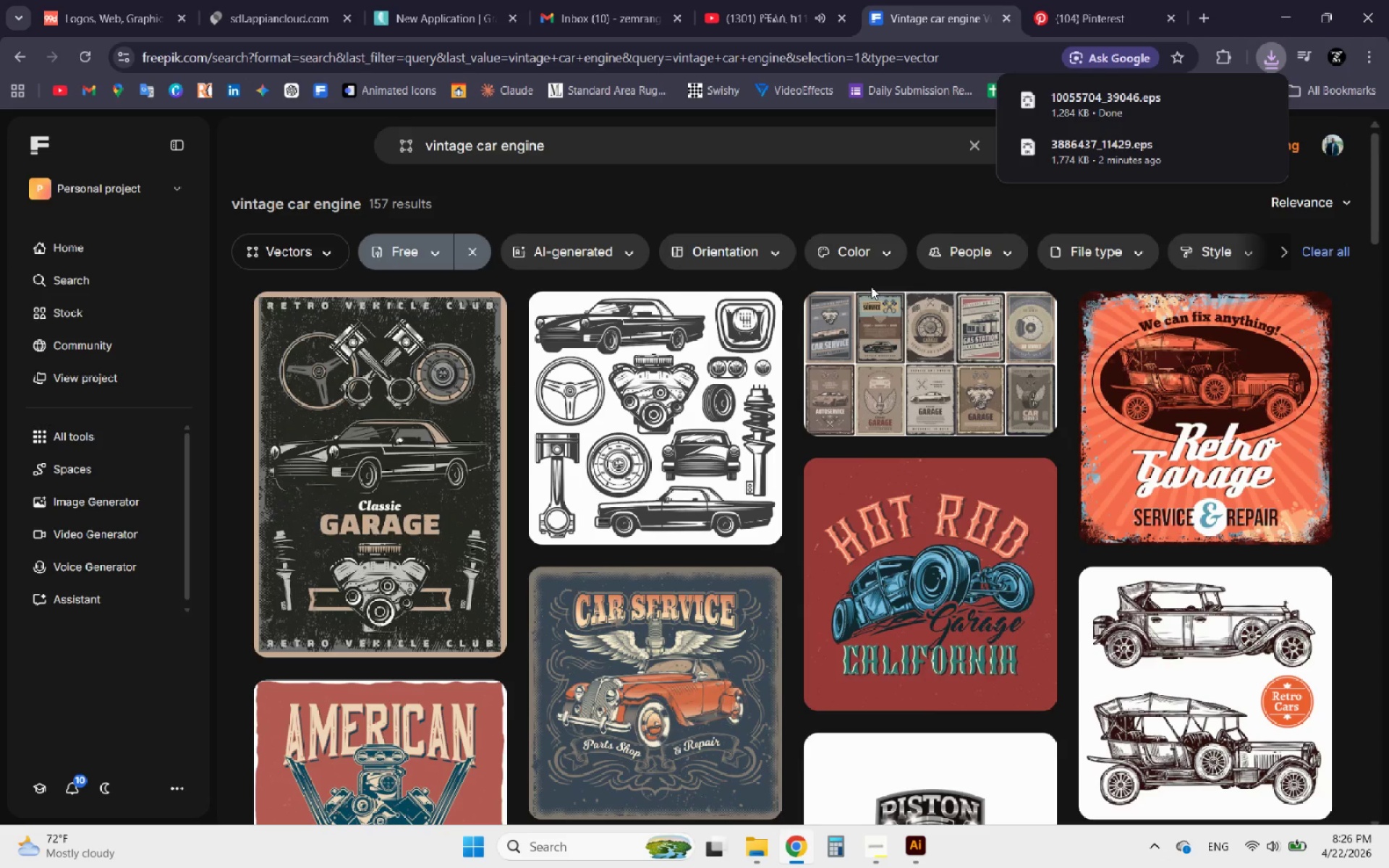 
scroll: coordinate [789, 291], scroll_direction: down, amount: 1.0
 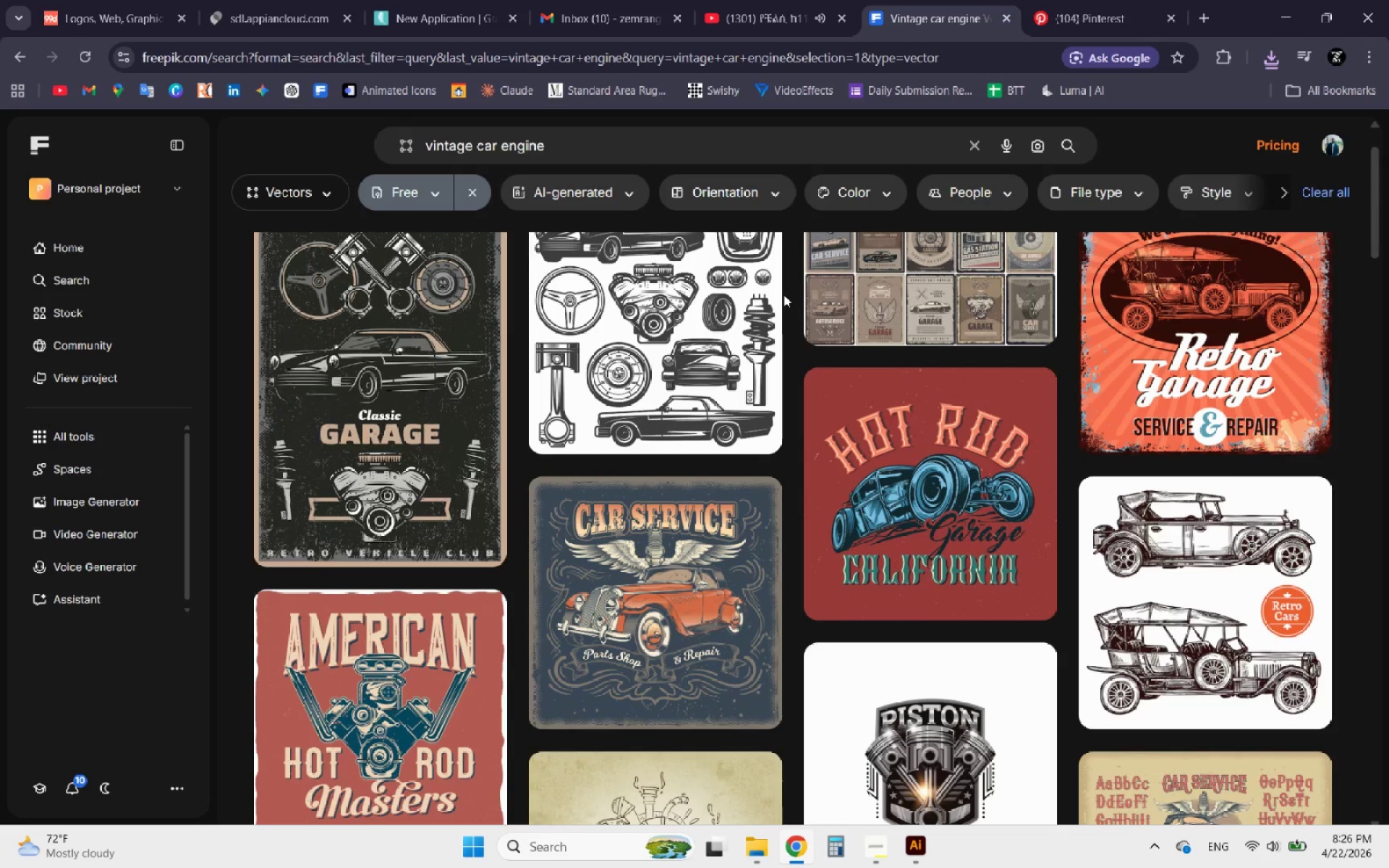 
scroll: coordinate [783, 294], scroll_direction: up, amount: 1.0
 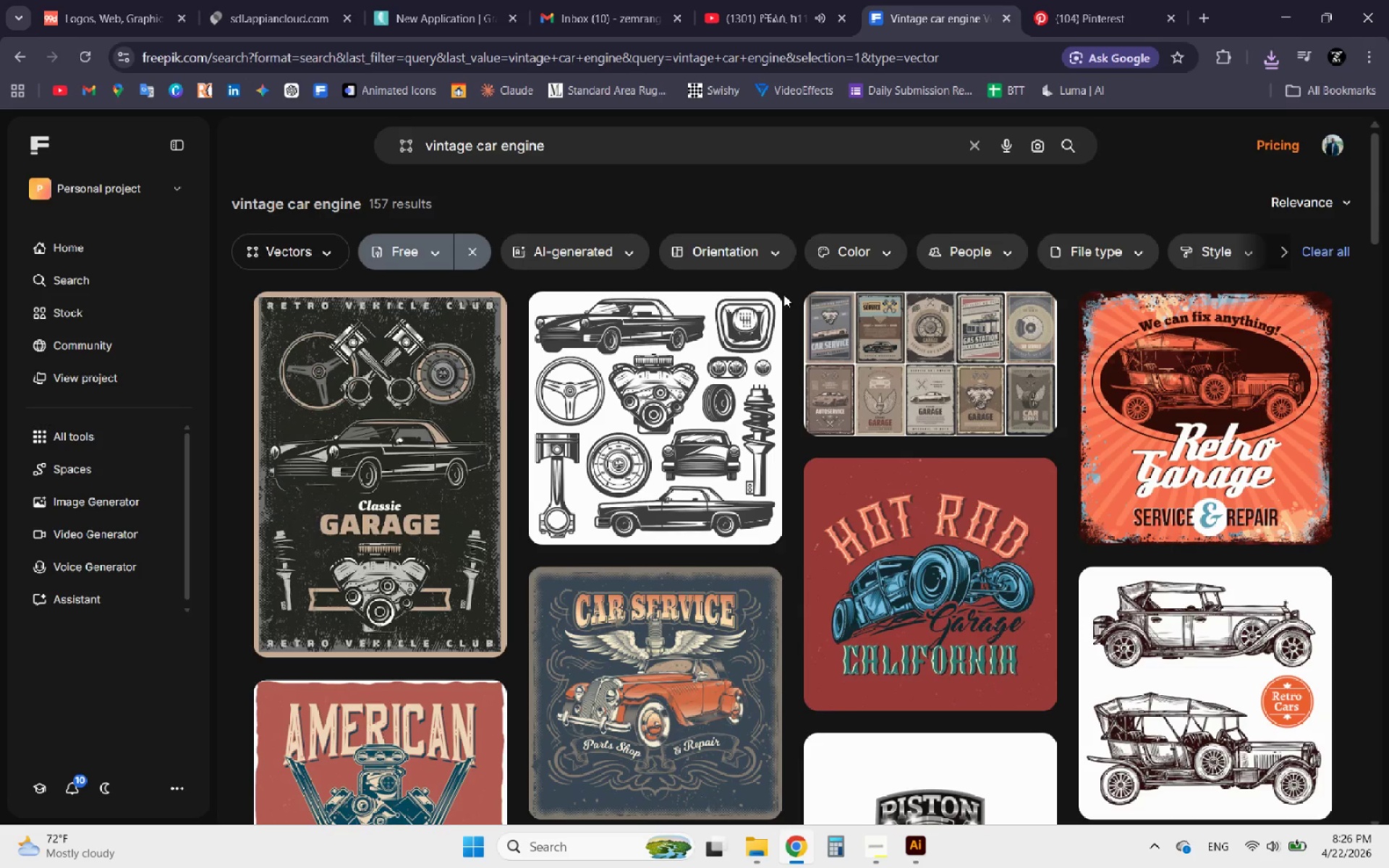 
scroll: coordinate [774, 294], scroll_direction: down, amount: 5.0
 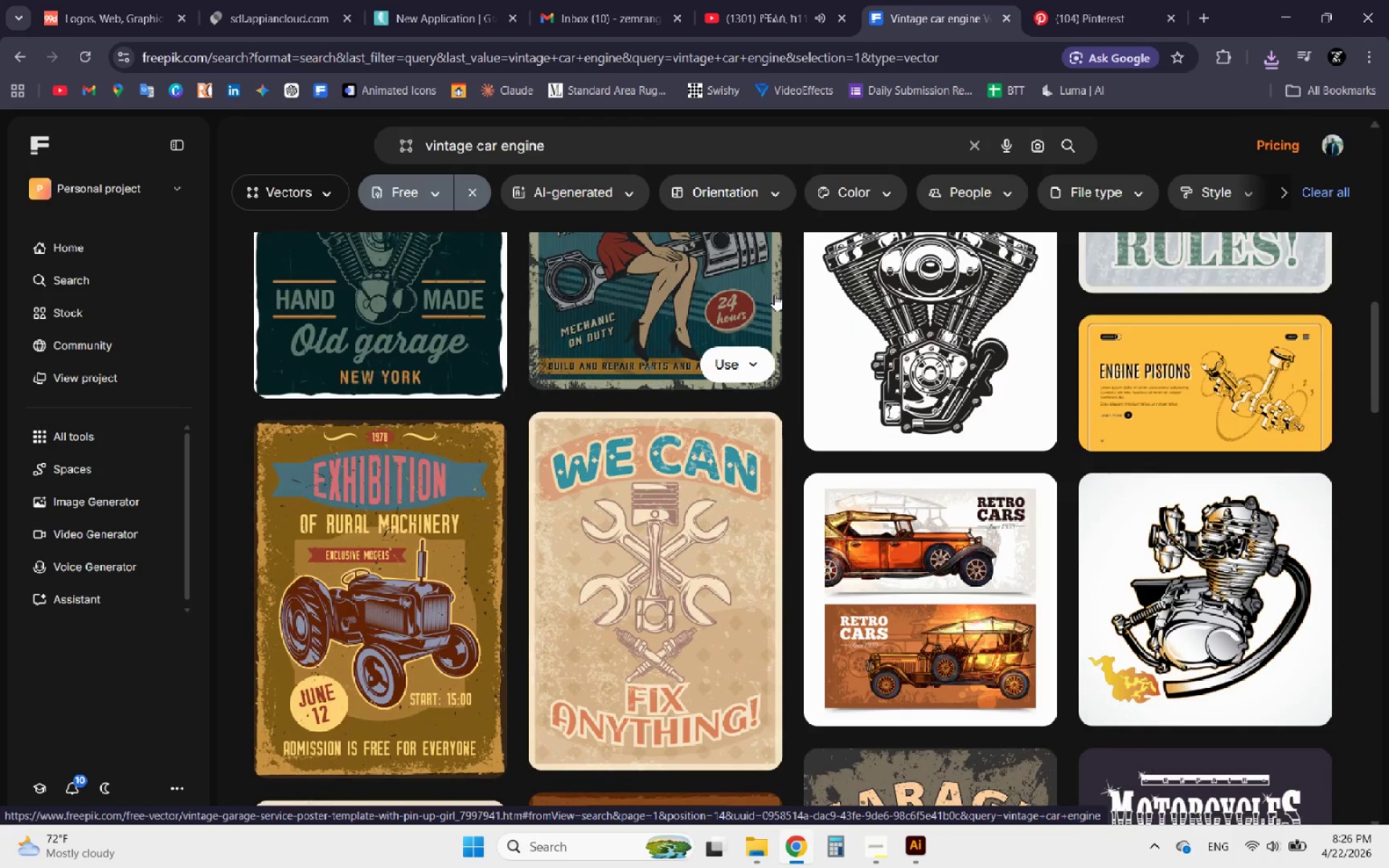 
scroll: coordinate [774, 294], scroll_direction: up, amount: 1.0
 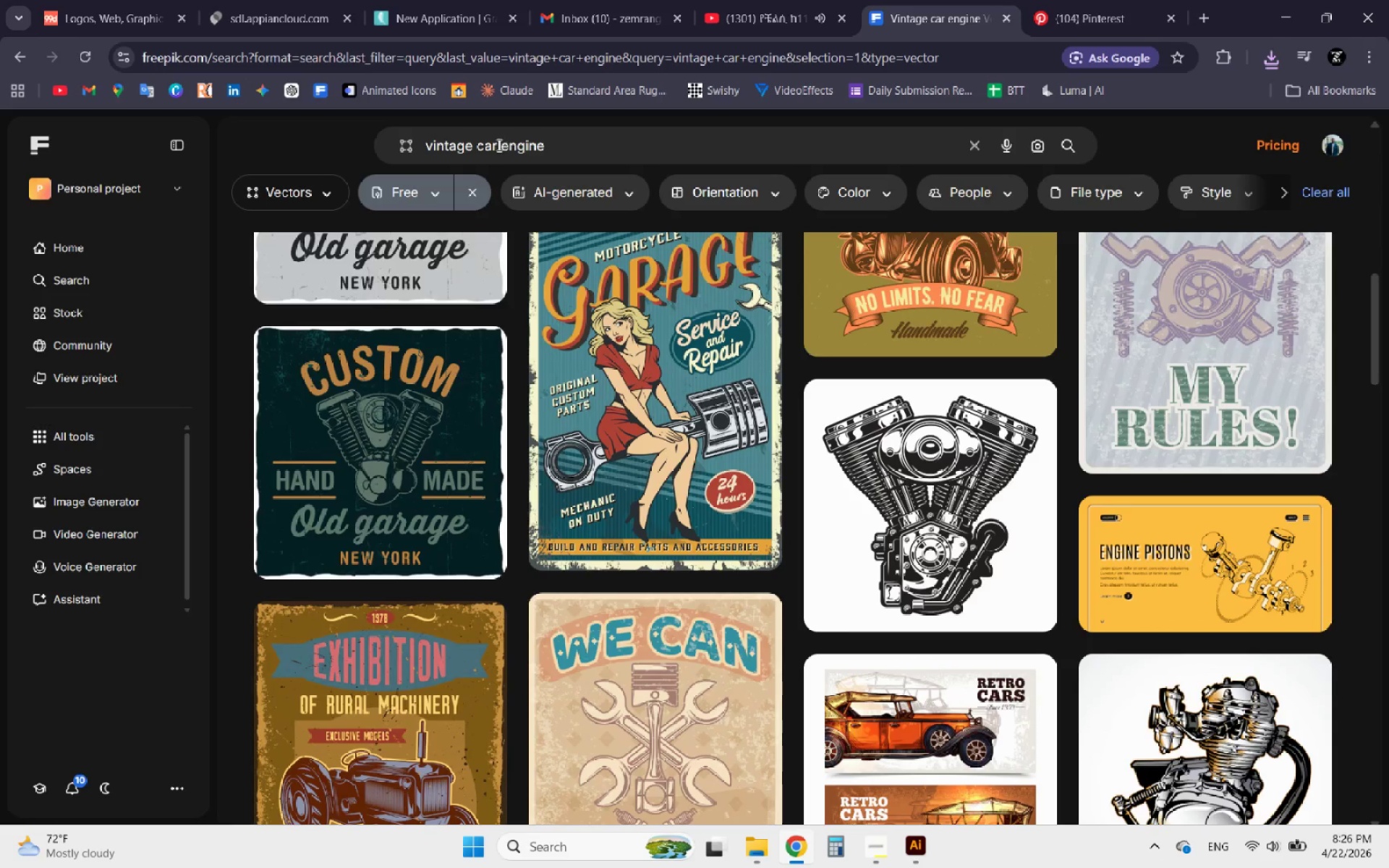 
left_click_drag(start_coordinate=[472, 149], to_coordinate=[392, 151])
 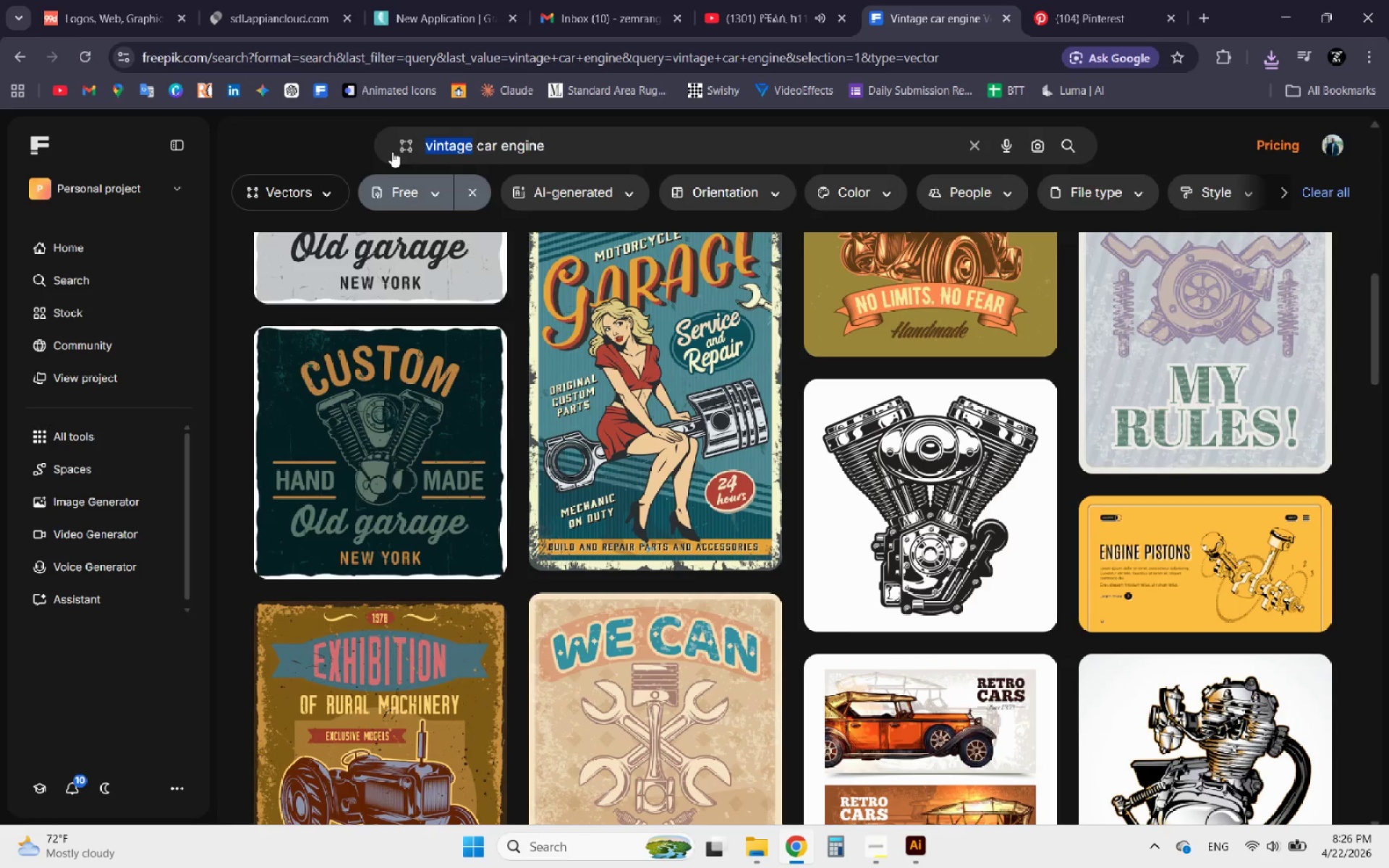 
type(retro)
 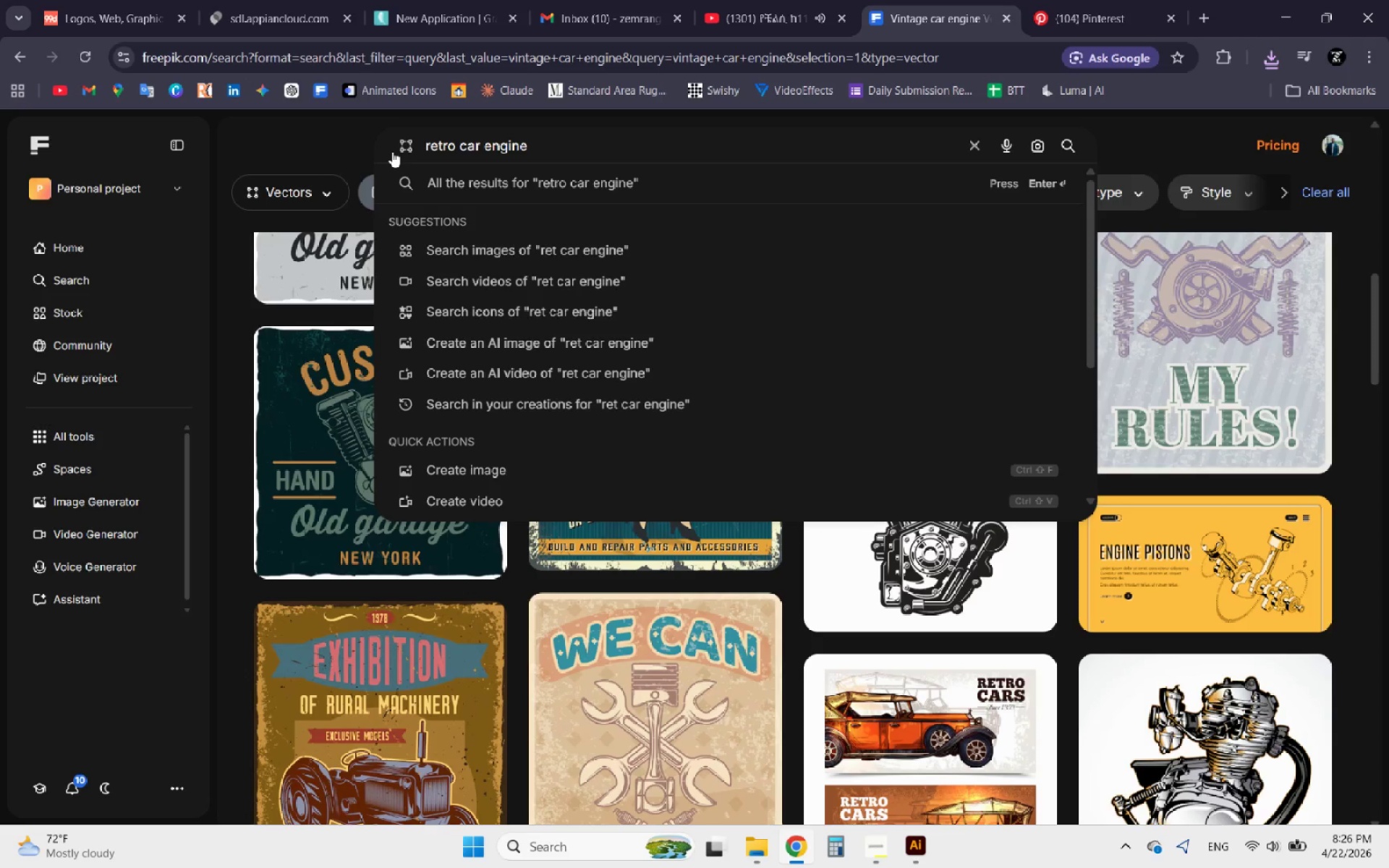 
key(Enter)
 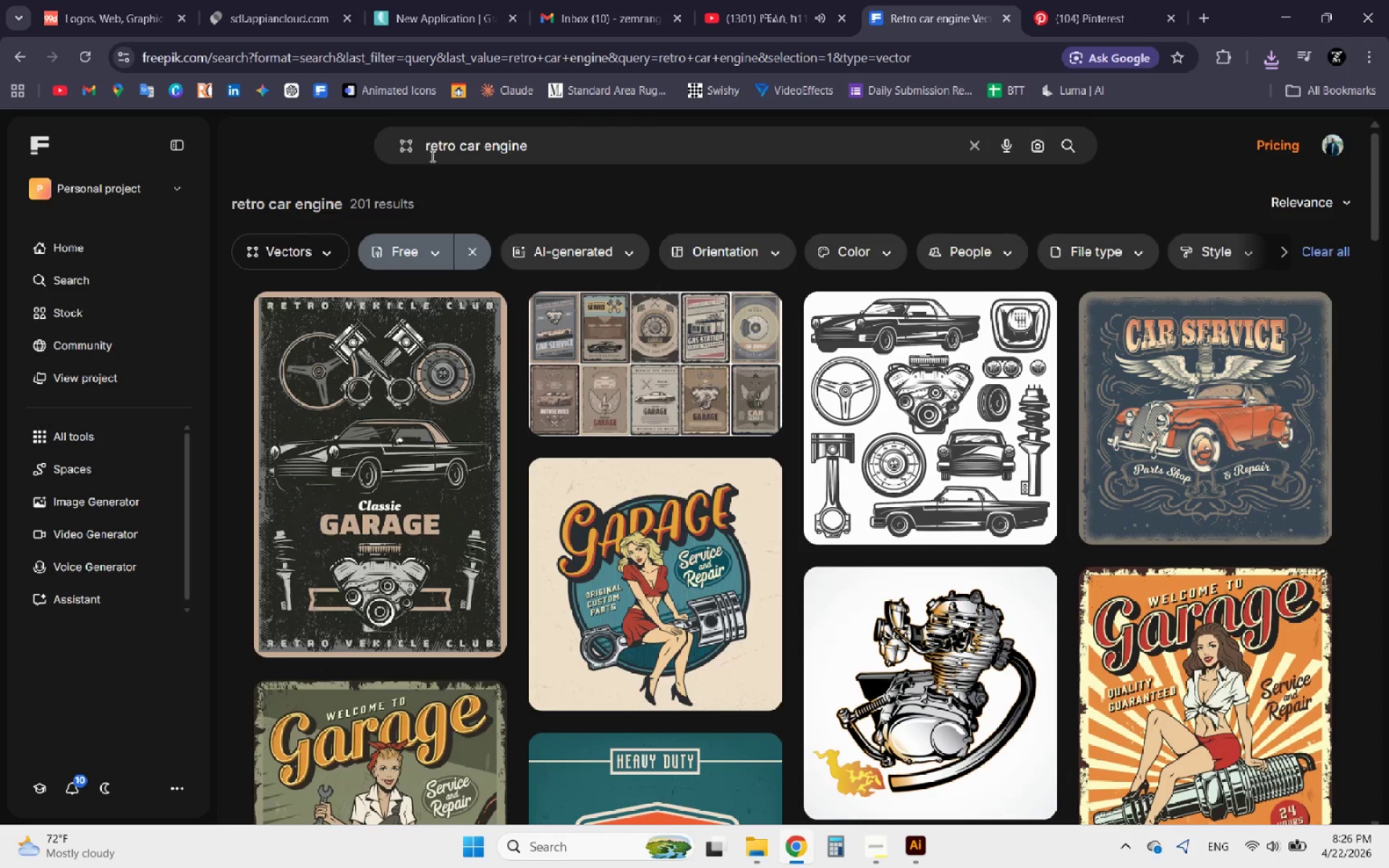 
left_click_drag(start_coordinate=[535, 147], to_coordinate=[409, 153])
 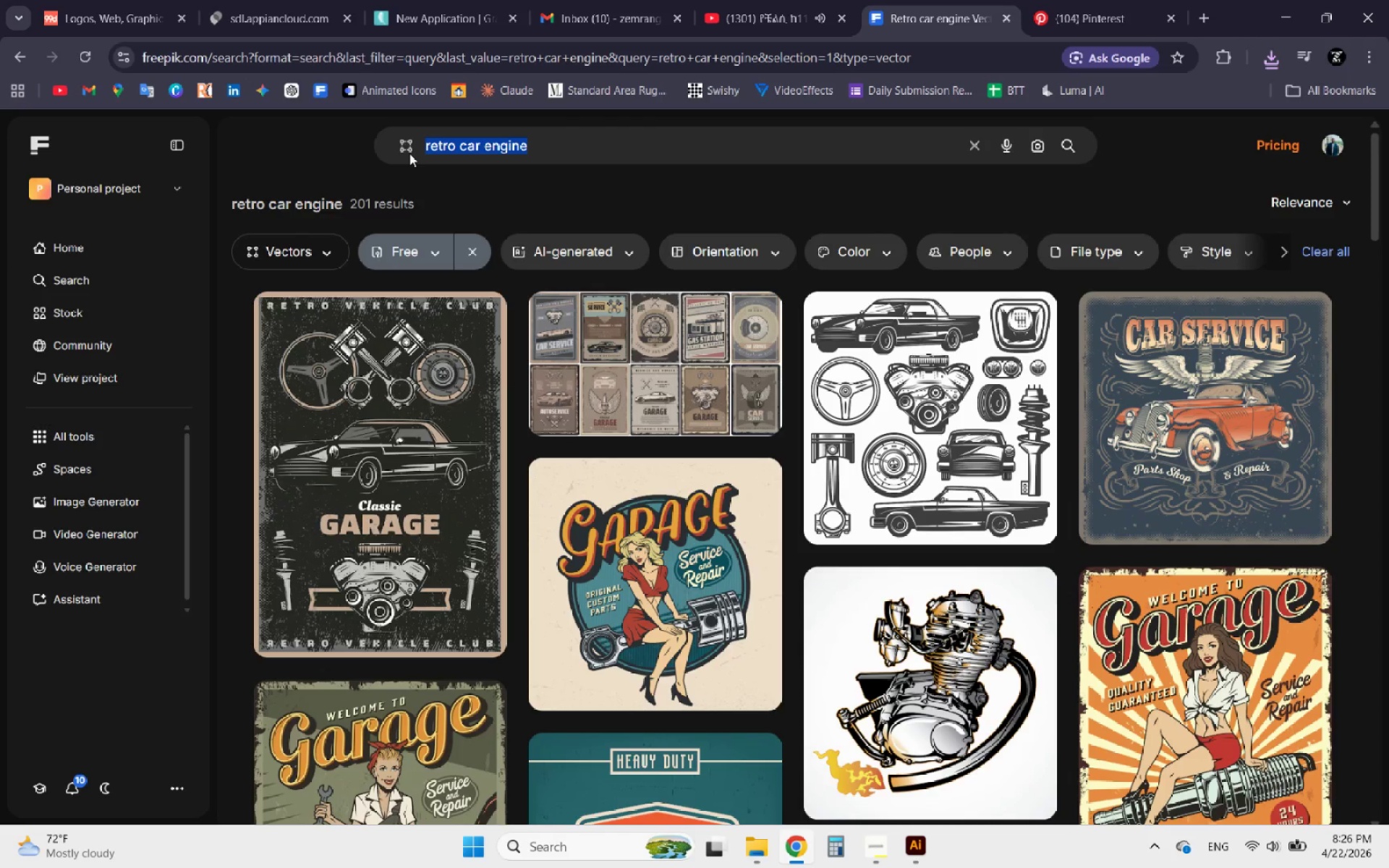 
key(Control+C)
 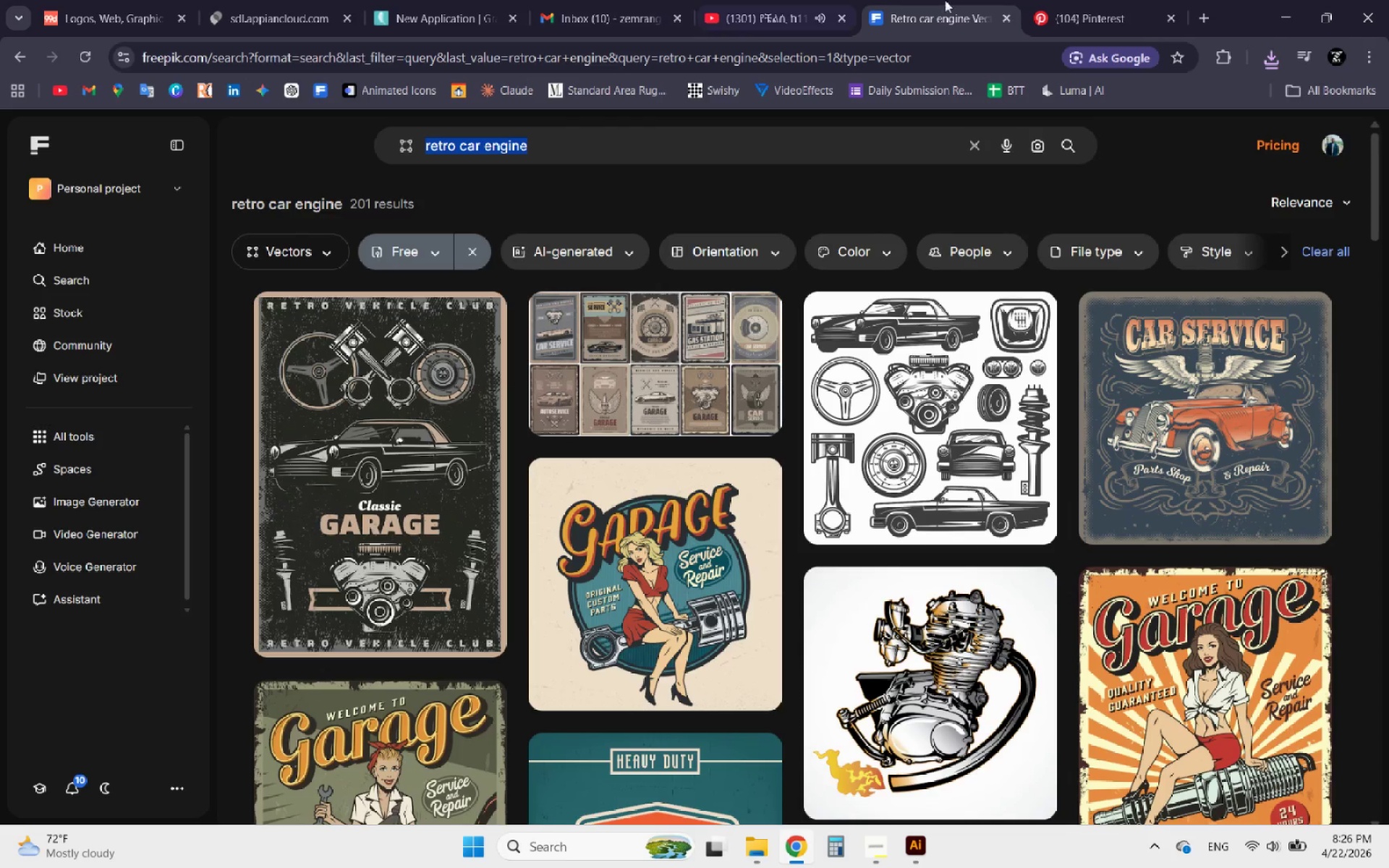 
key(Control+C)
 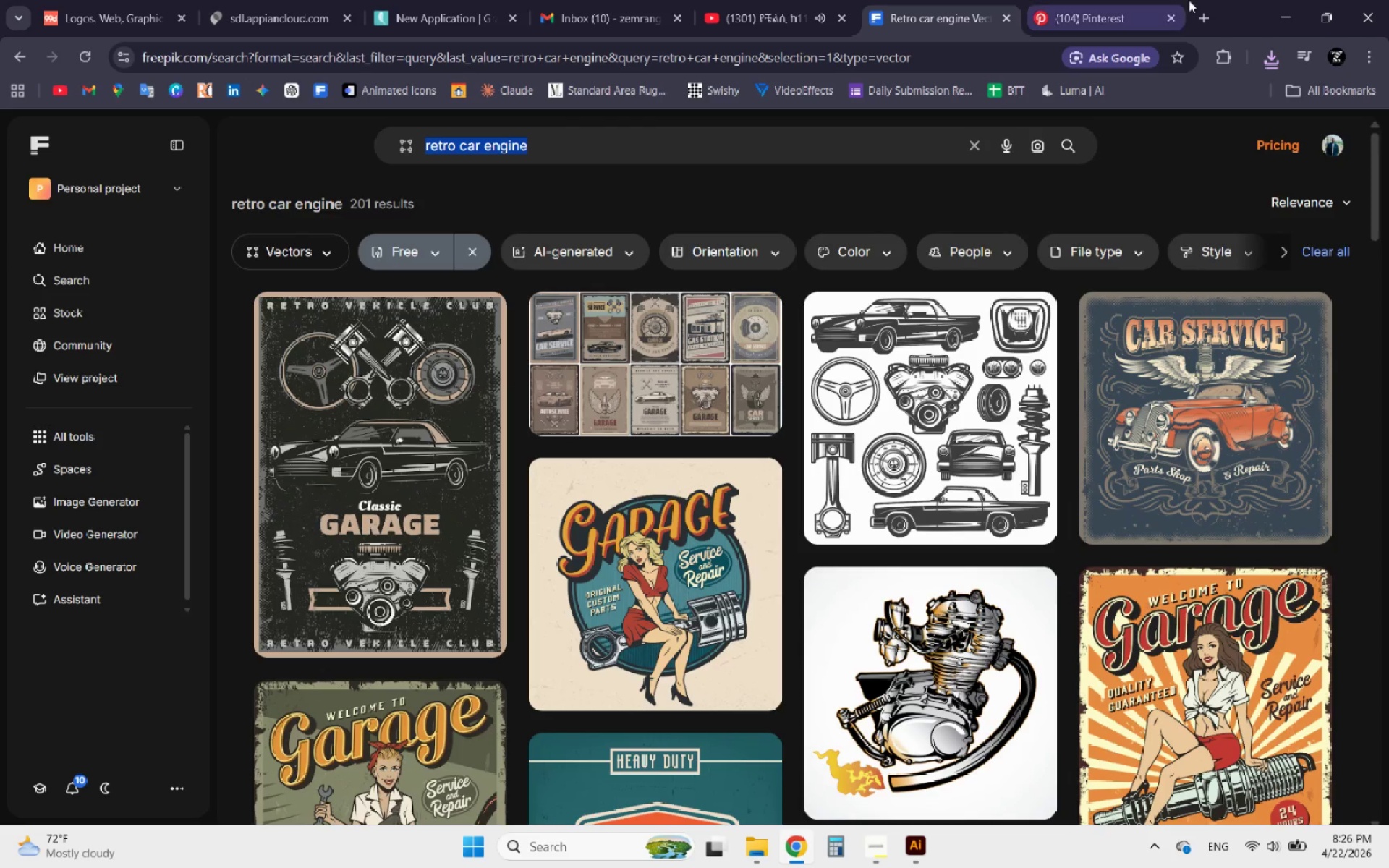 
key(Control+C)
 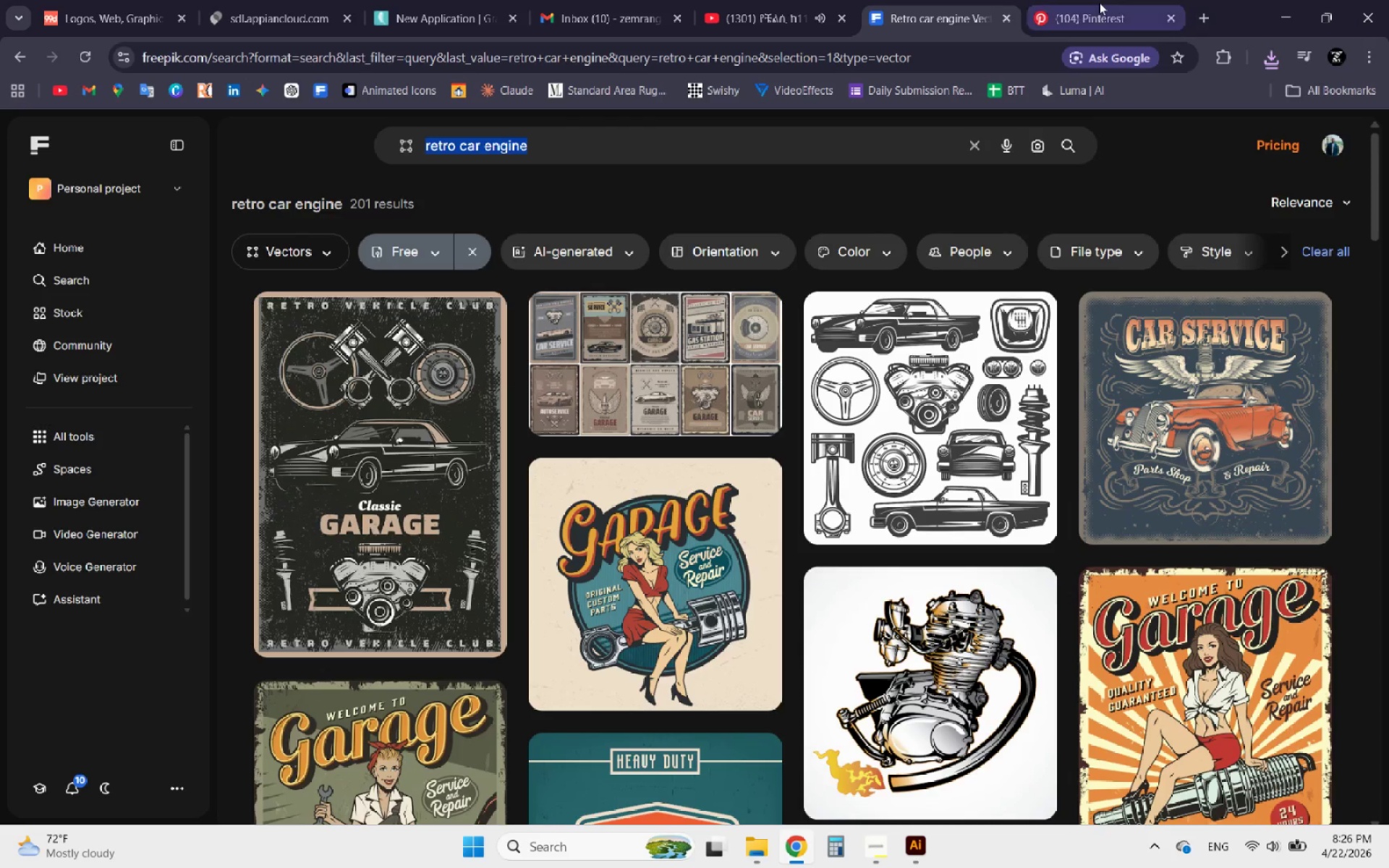 
left_click([1097, 2])
 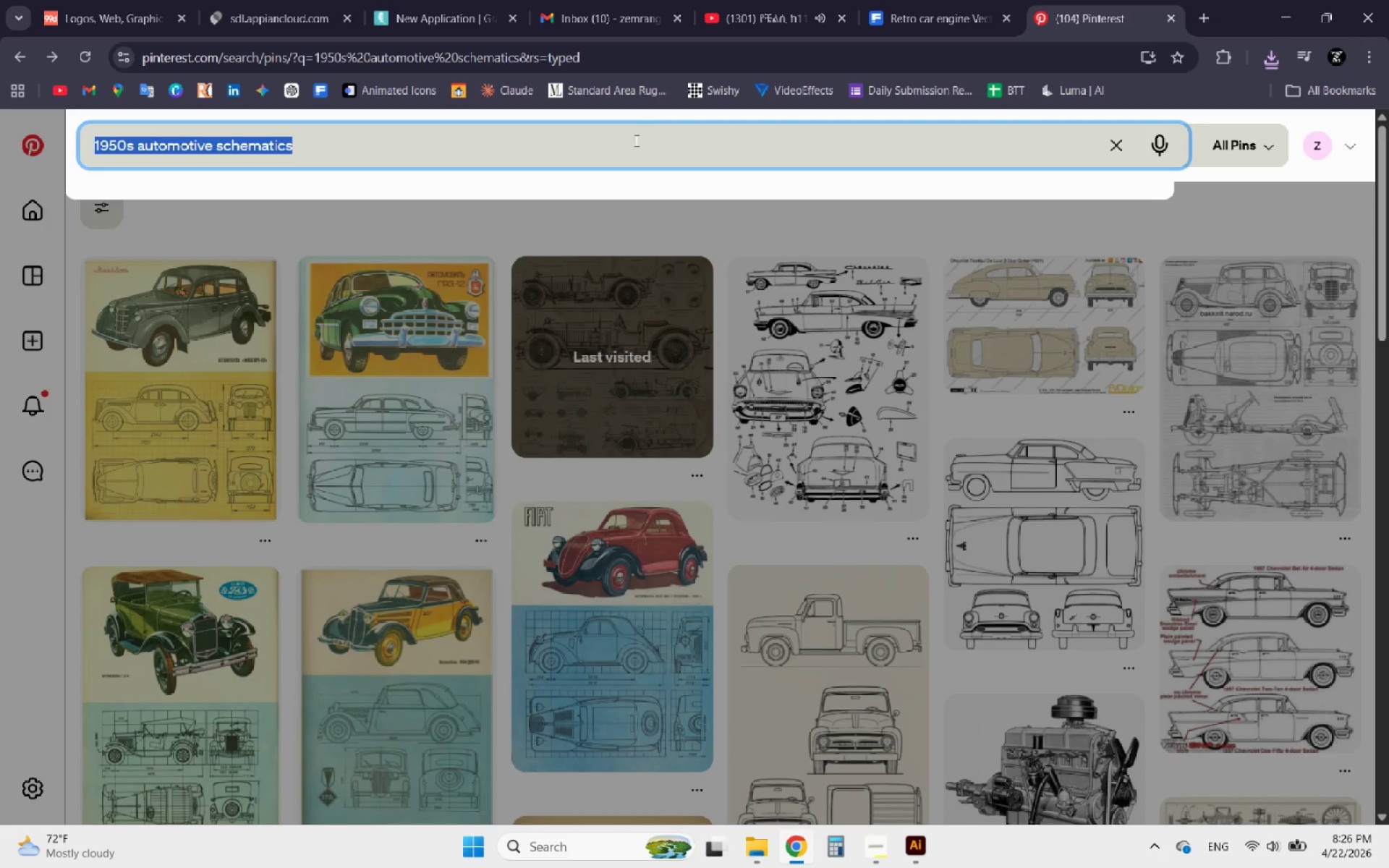 
key(Control+V)
 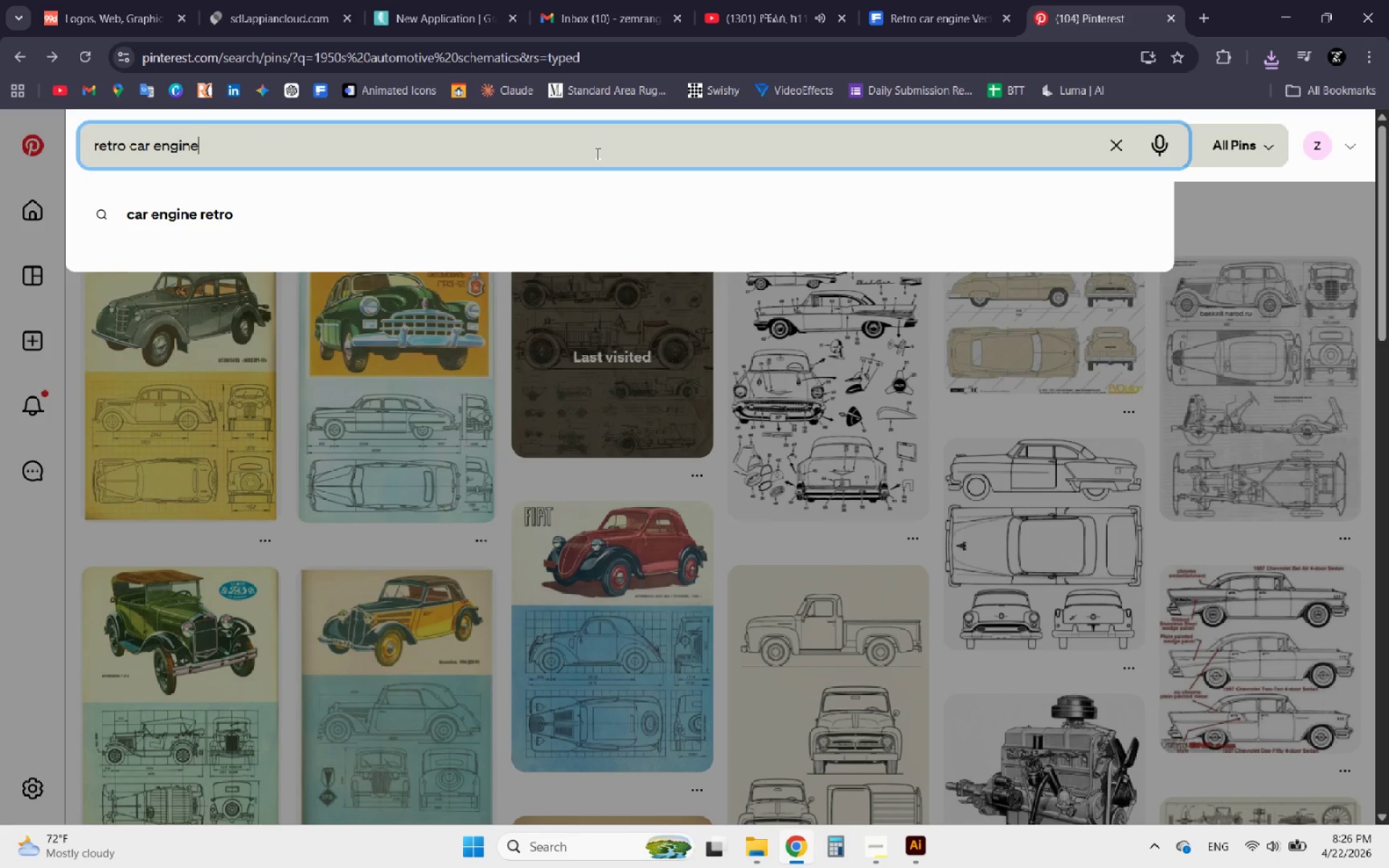 
key(Enter)
 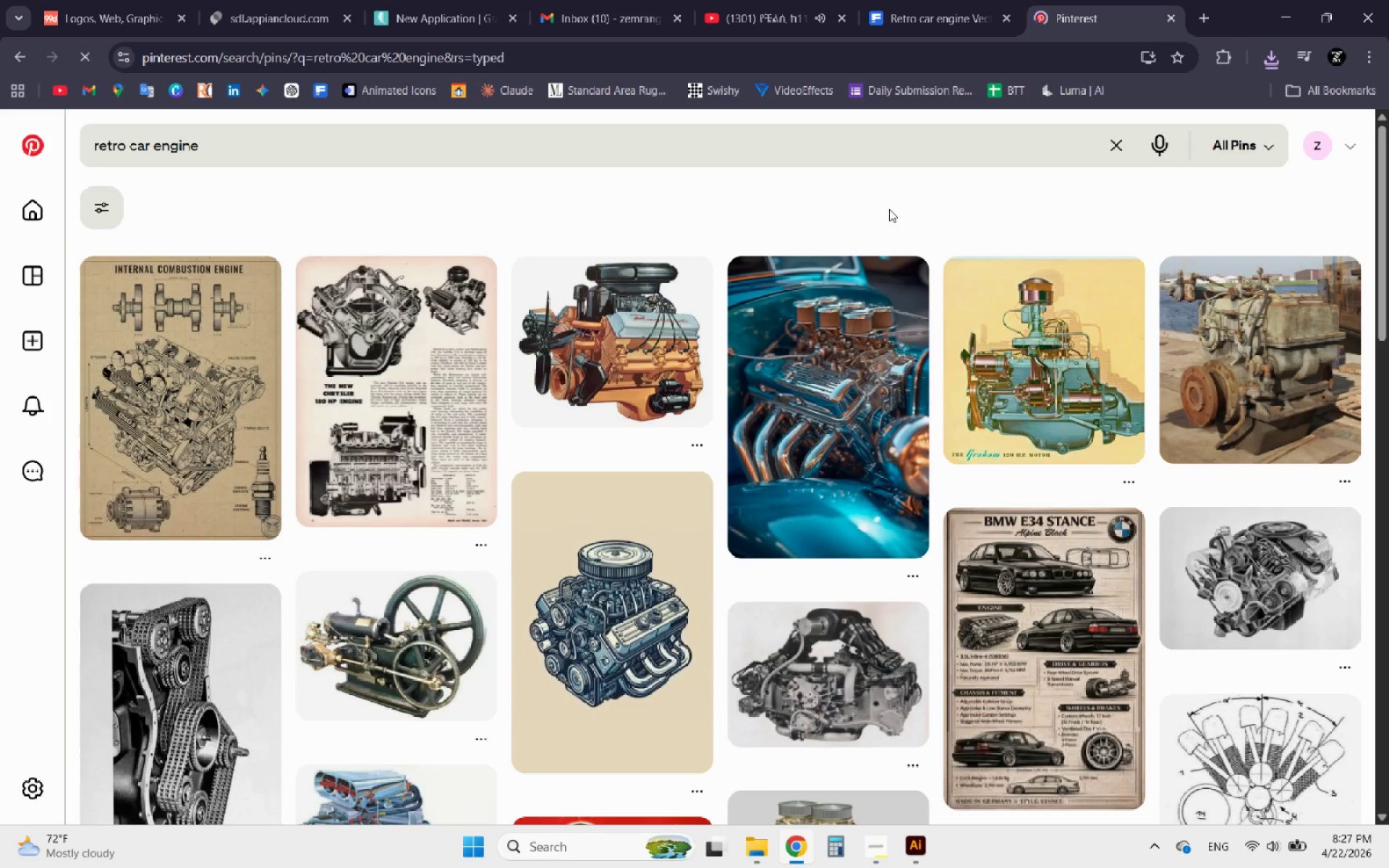 
wait(10.95)
 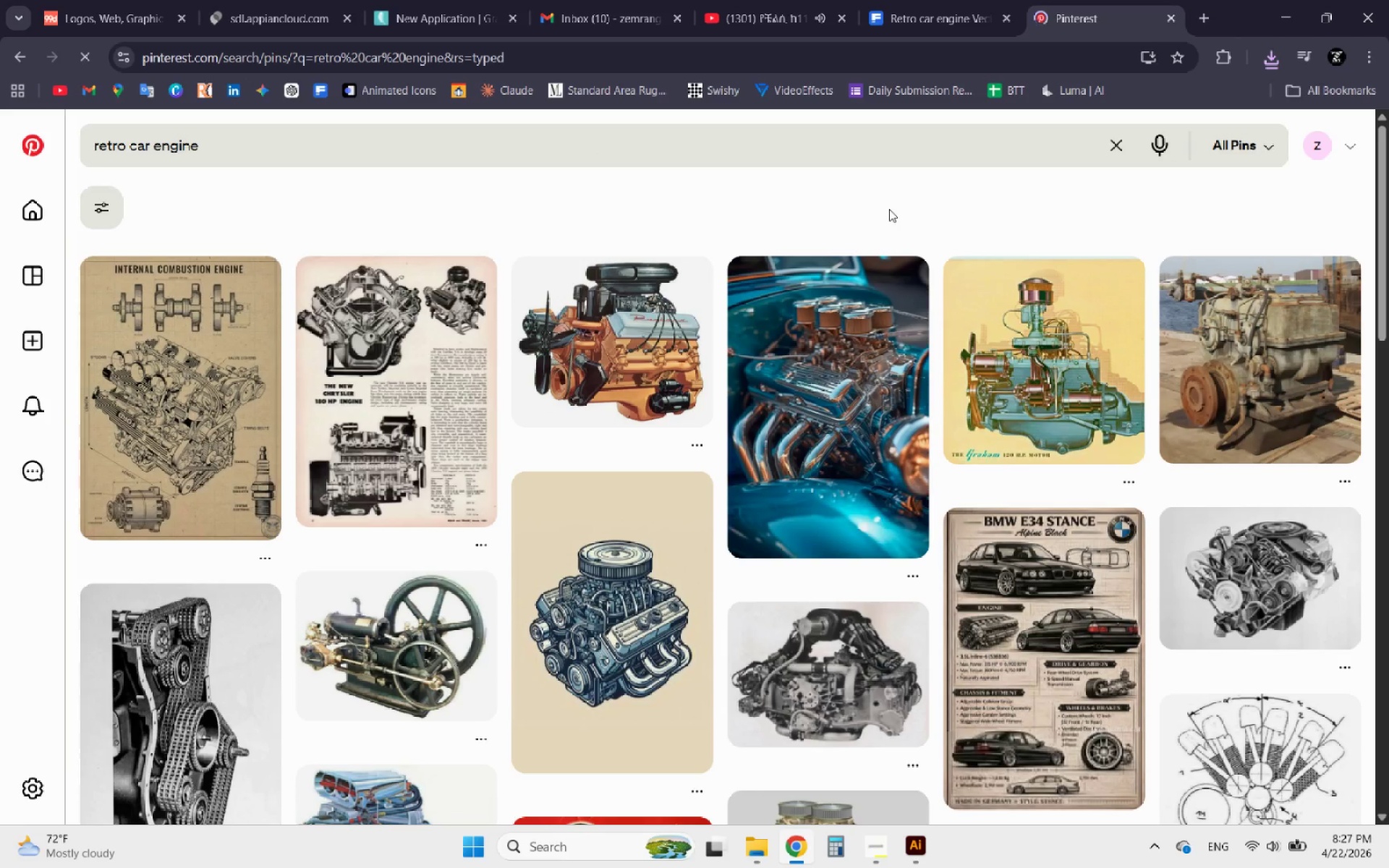 
left_click([871, 847])